 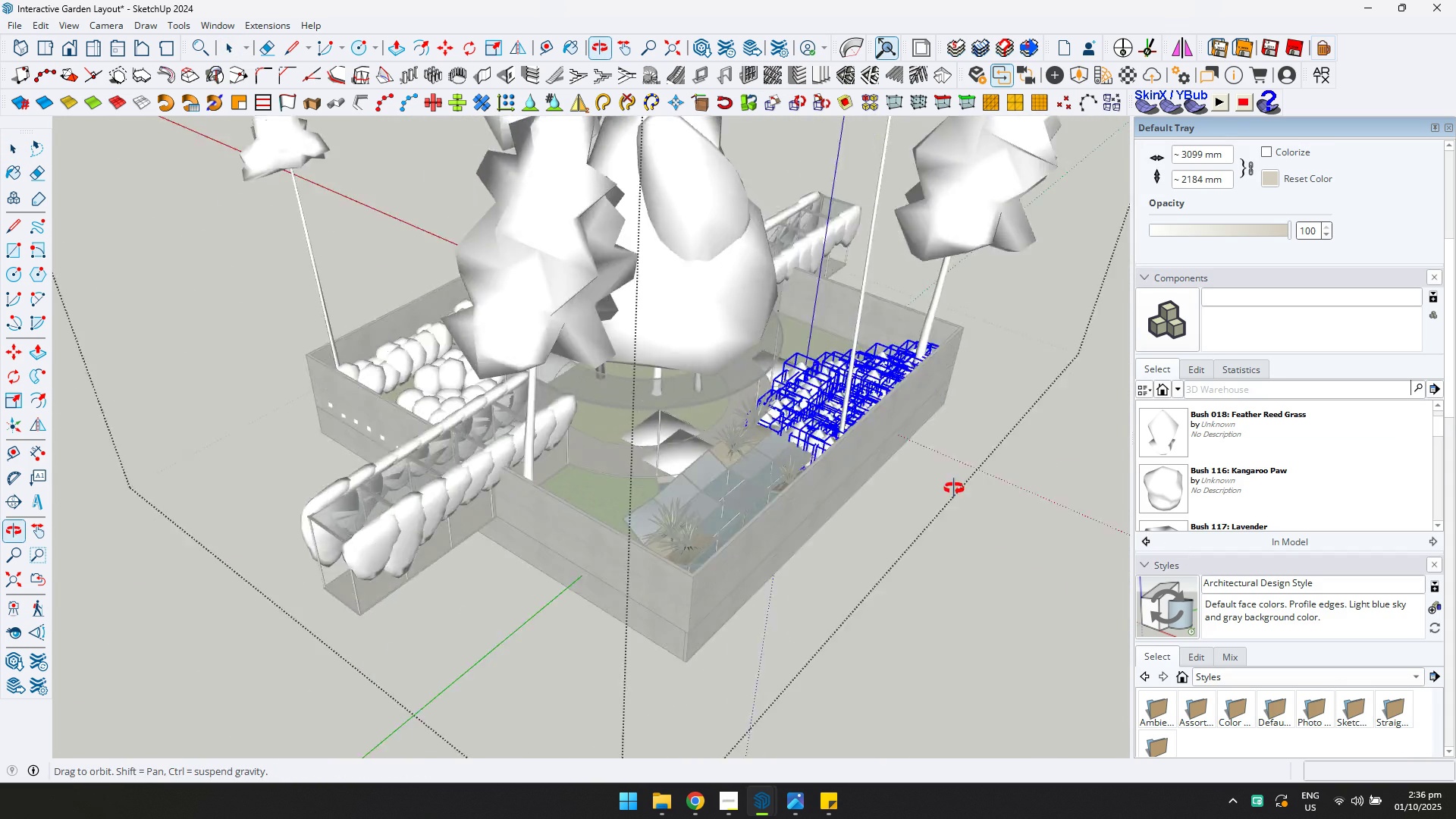 
scroll: coordinate [341, 592], scroll_direction: down, amount: 1.0
 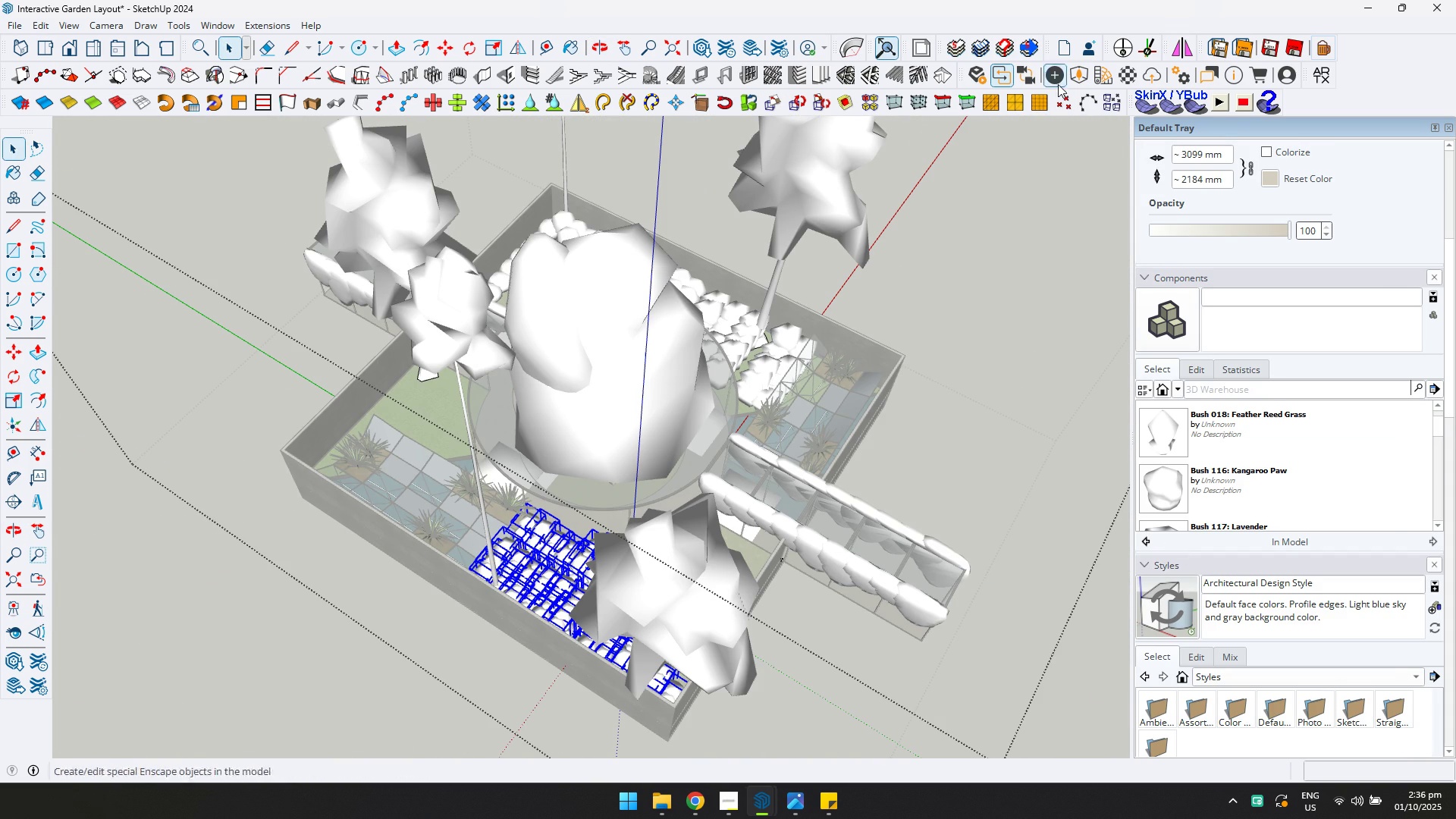 
left_click([1080, 74])
 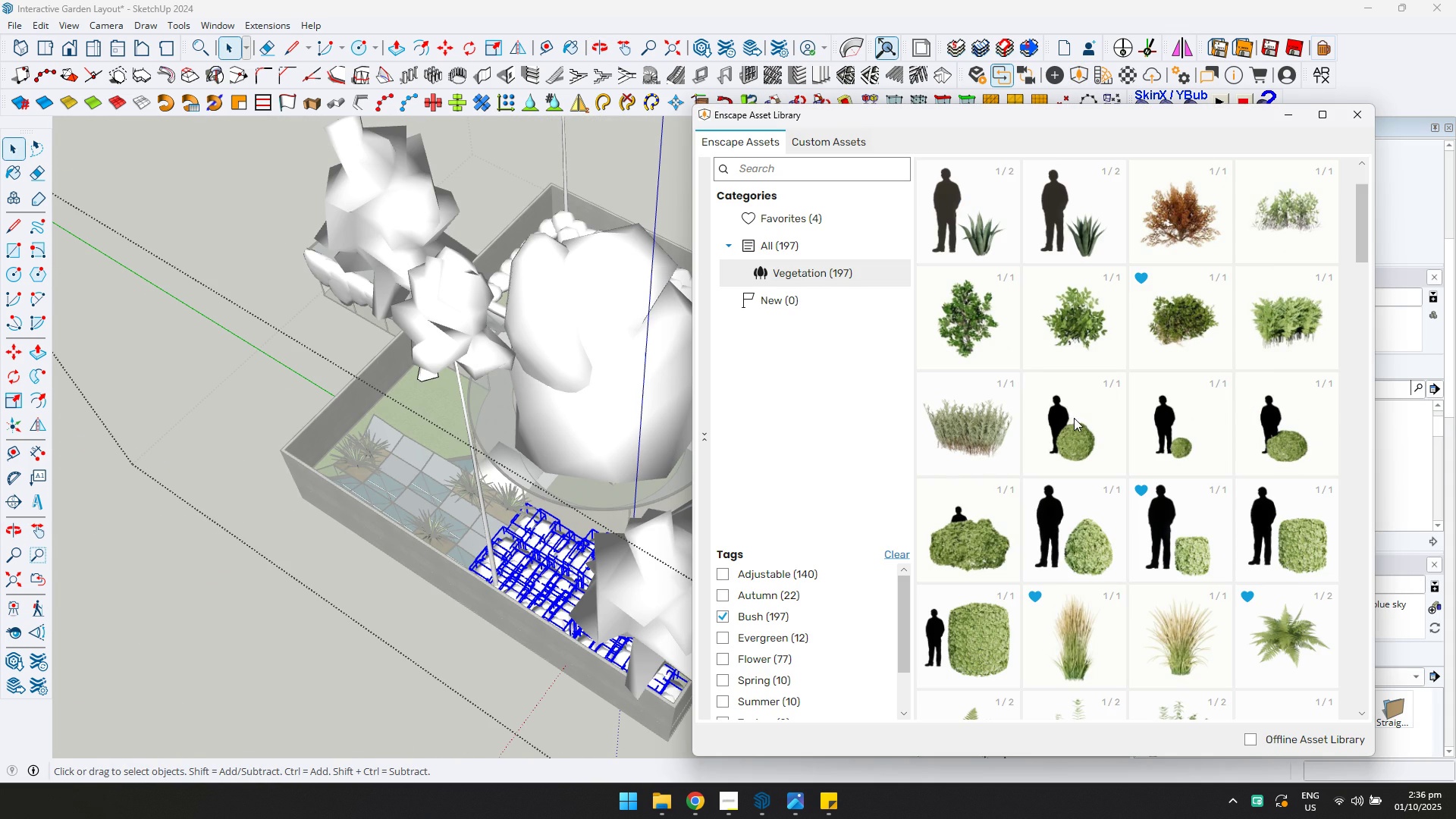 
scroll: coordinate [1087, 524], scroll_direction: down, amount: 10.0
 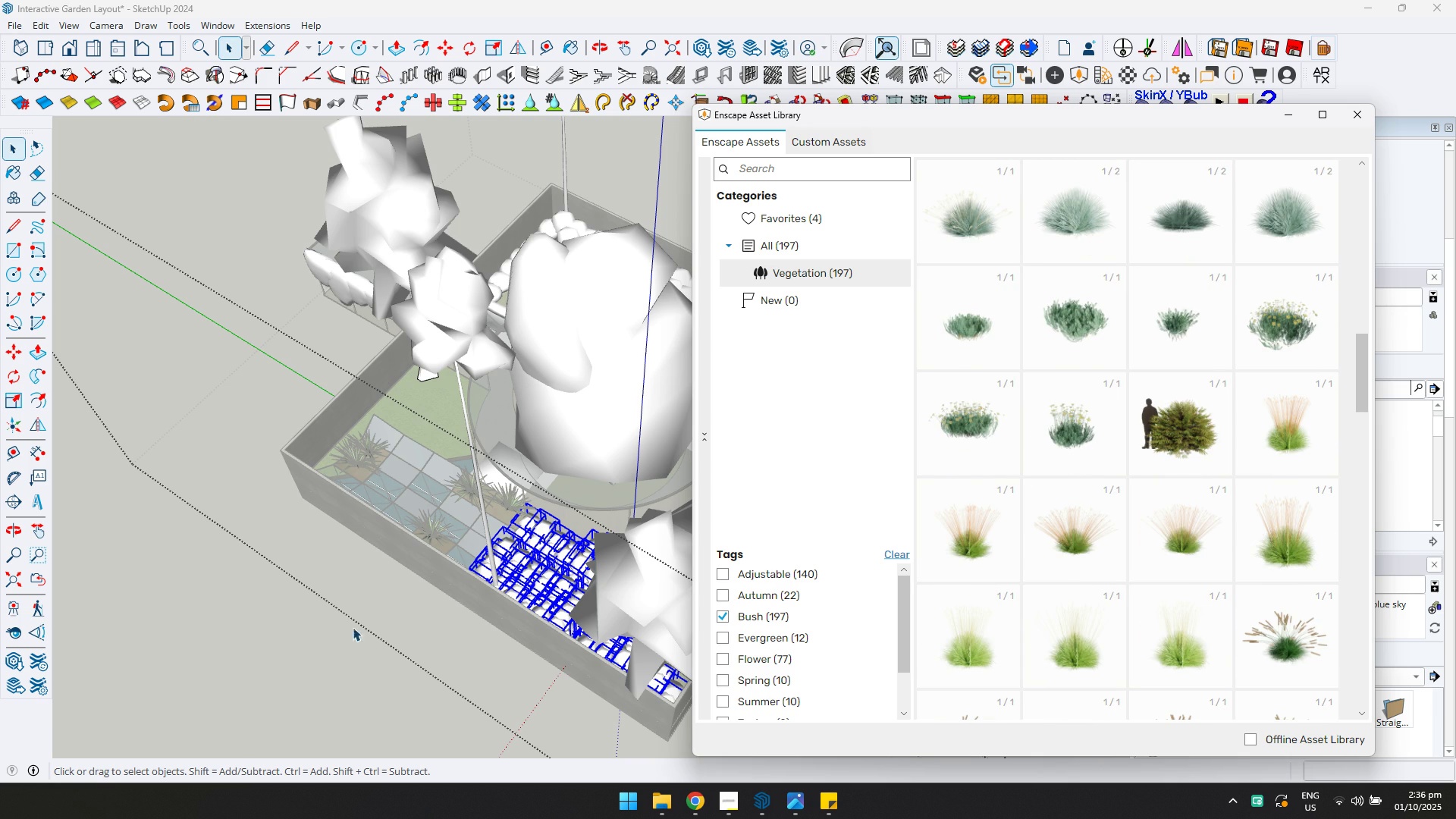 
left_click([348, 629])
 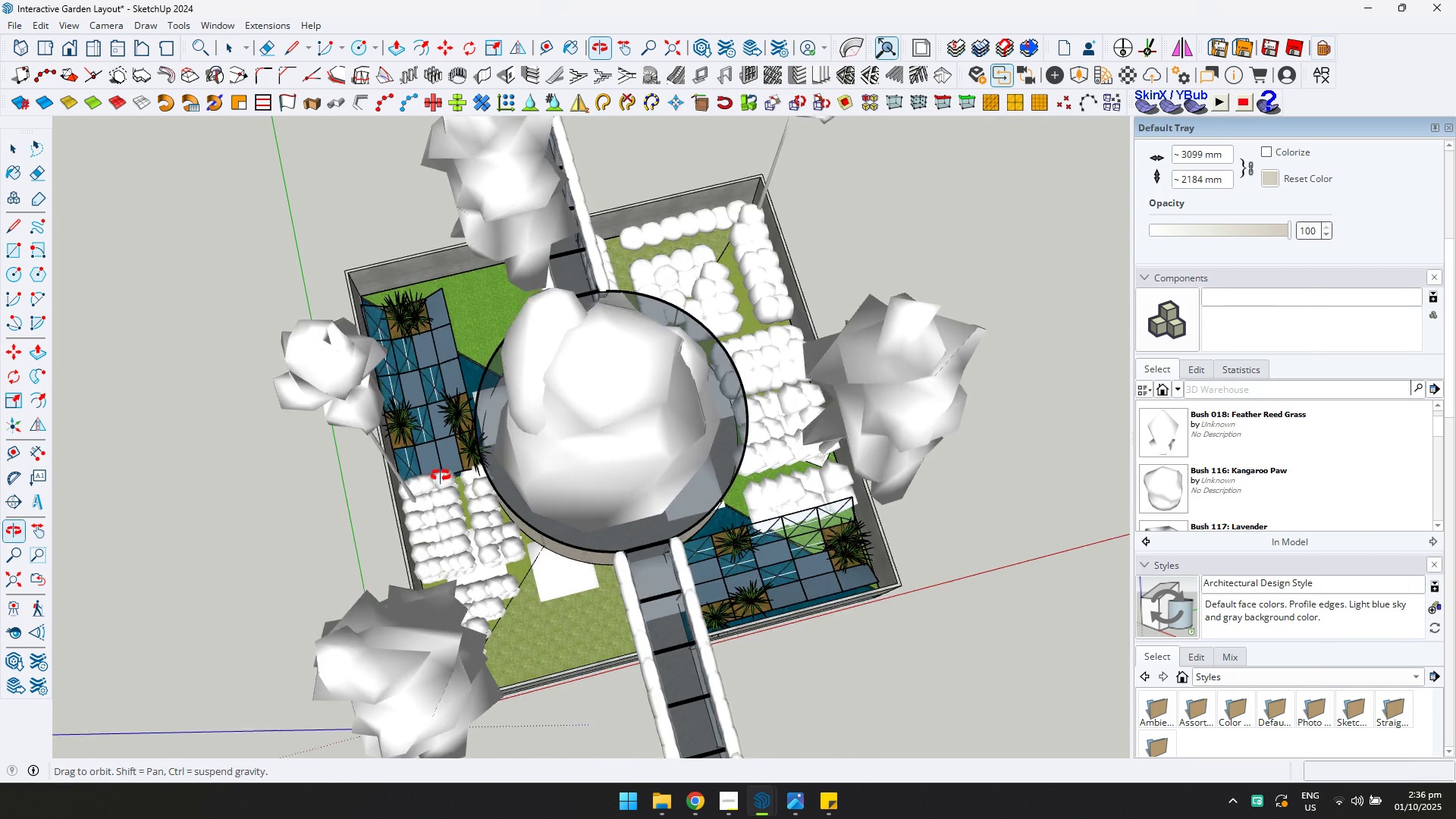 
scroll: coordinate [626, 464], scroll_direction: down, amount: 1.0
 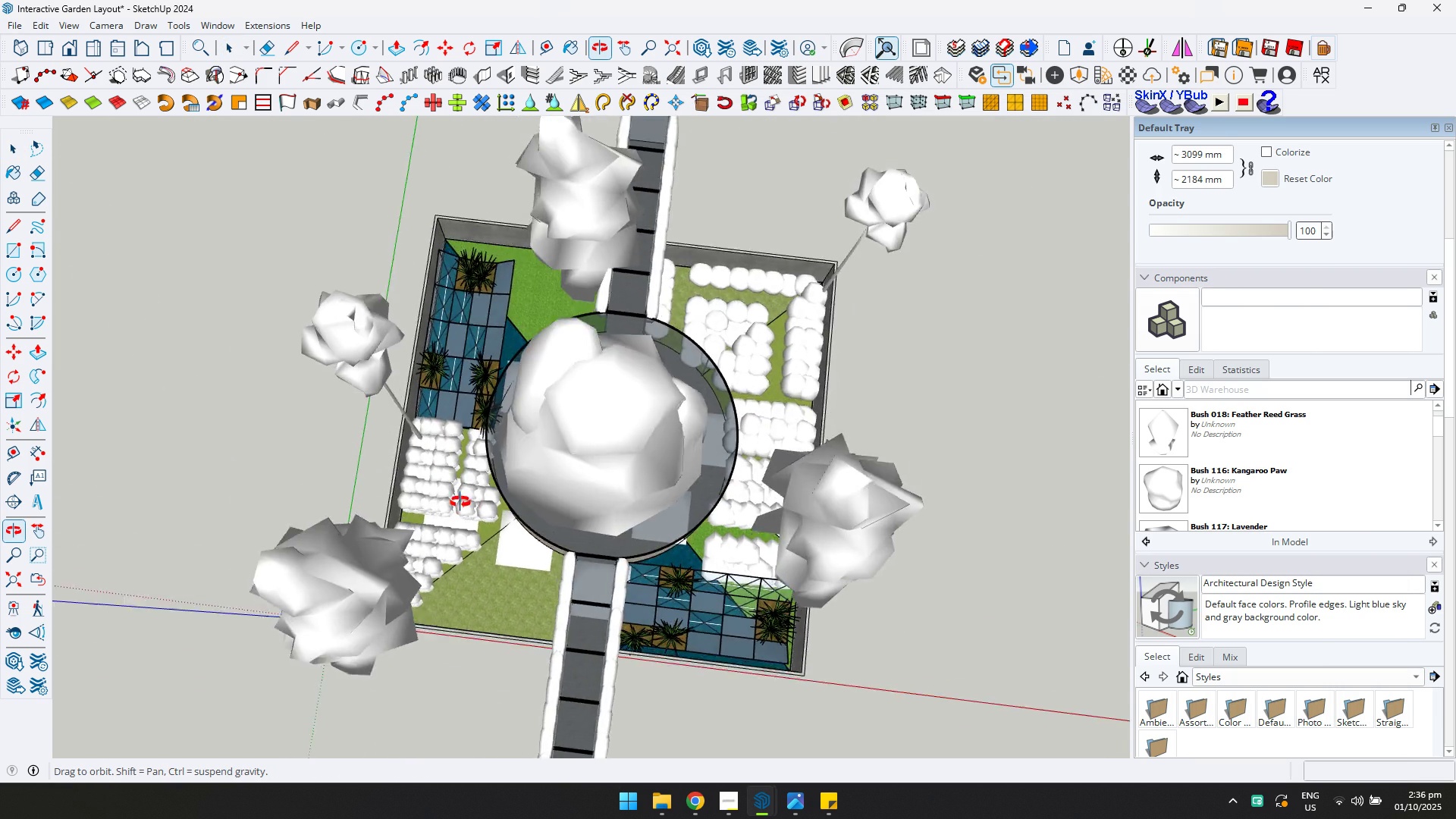 
key(Shift+ShiftLeft)
 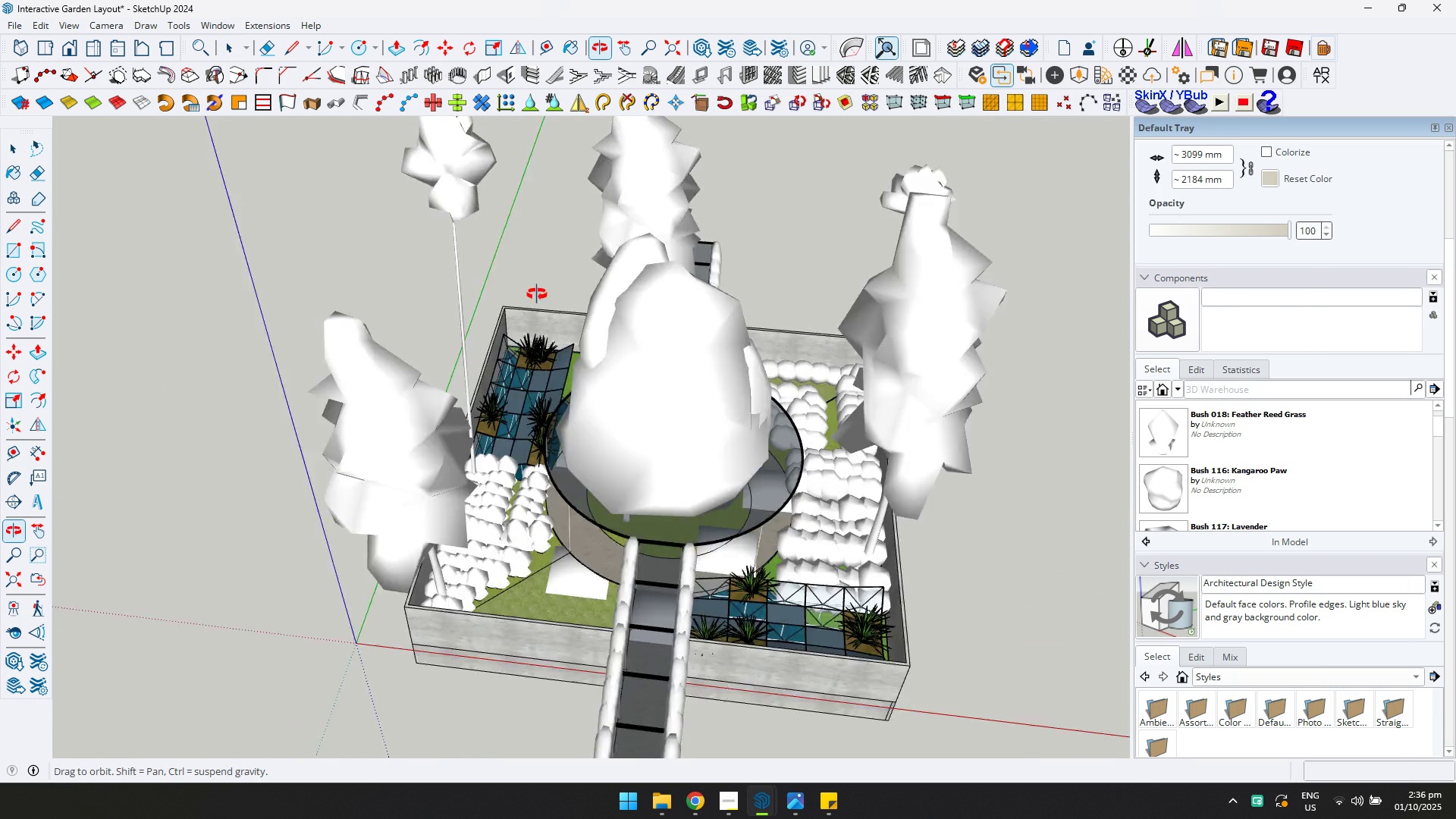 
scroll: coordinate [632, 592], scroll_direction: up, amount: 4.0
 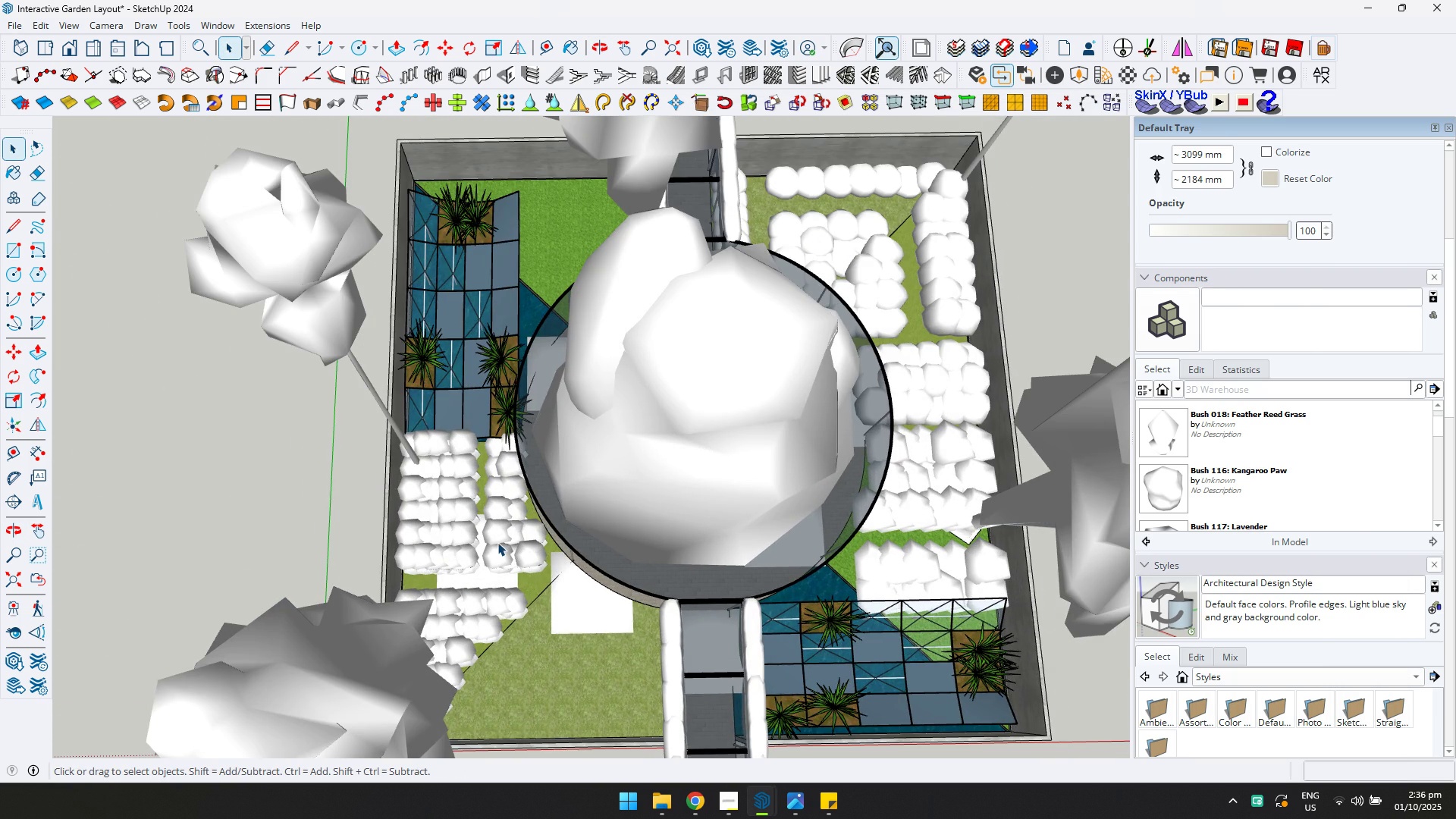 
double_click([497, 542])
 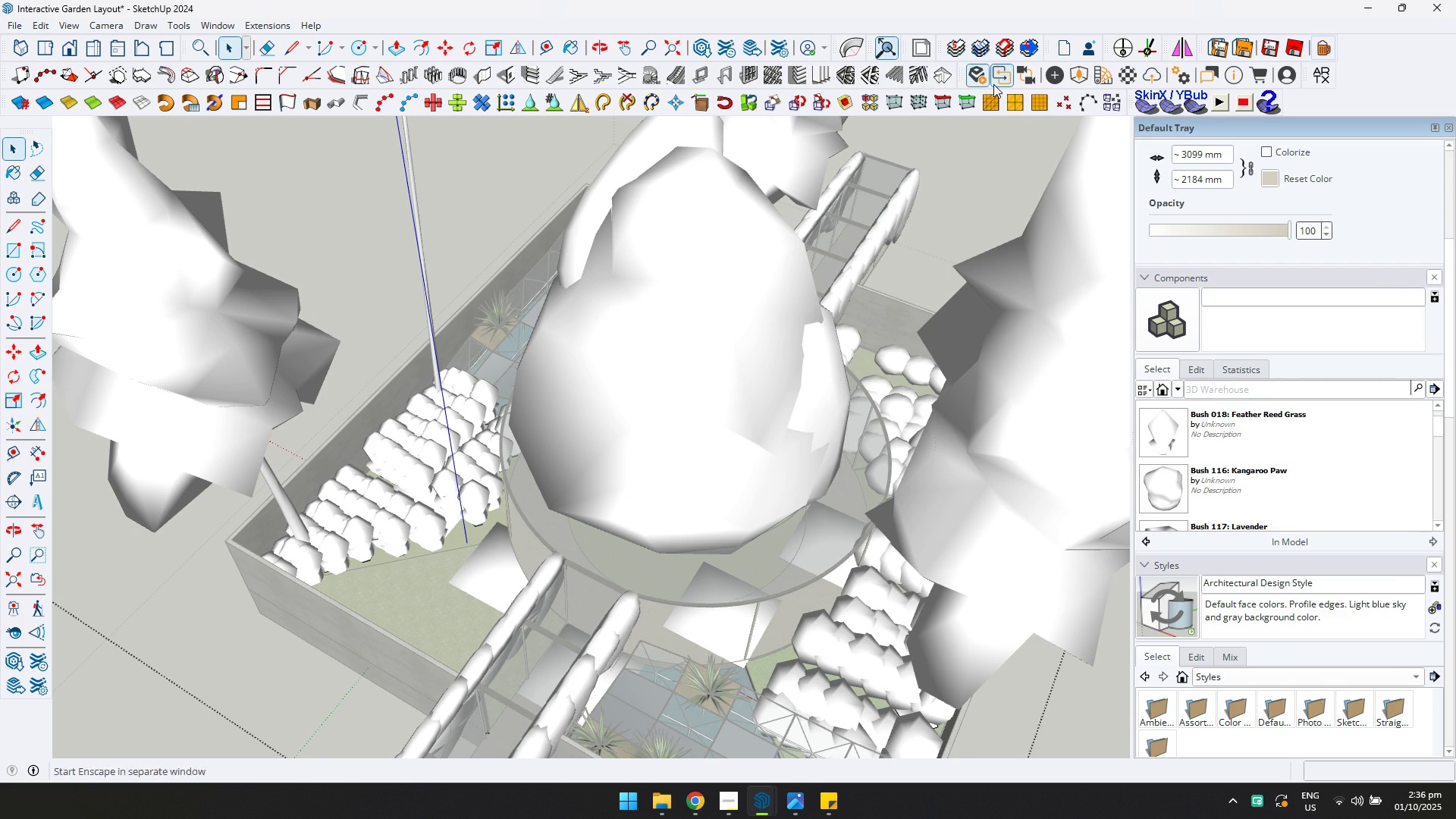 
left_click([1078, 77])
 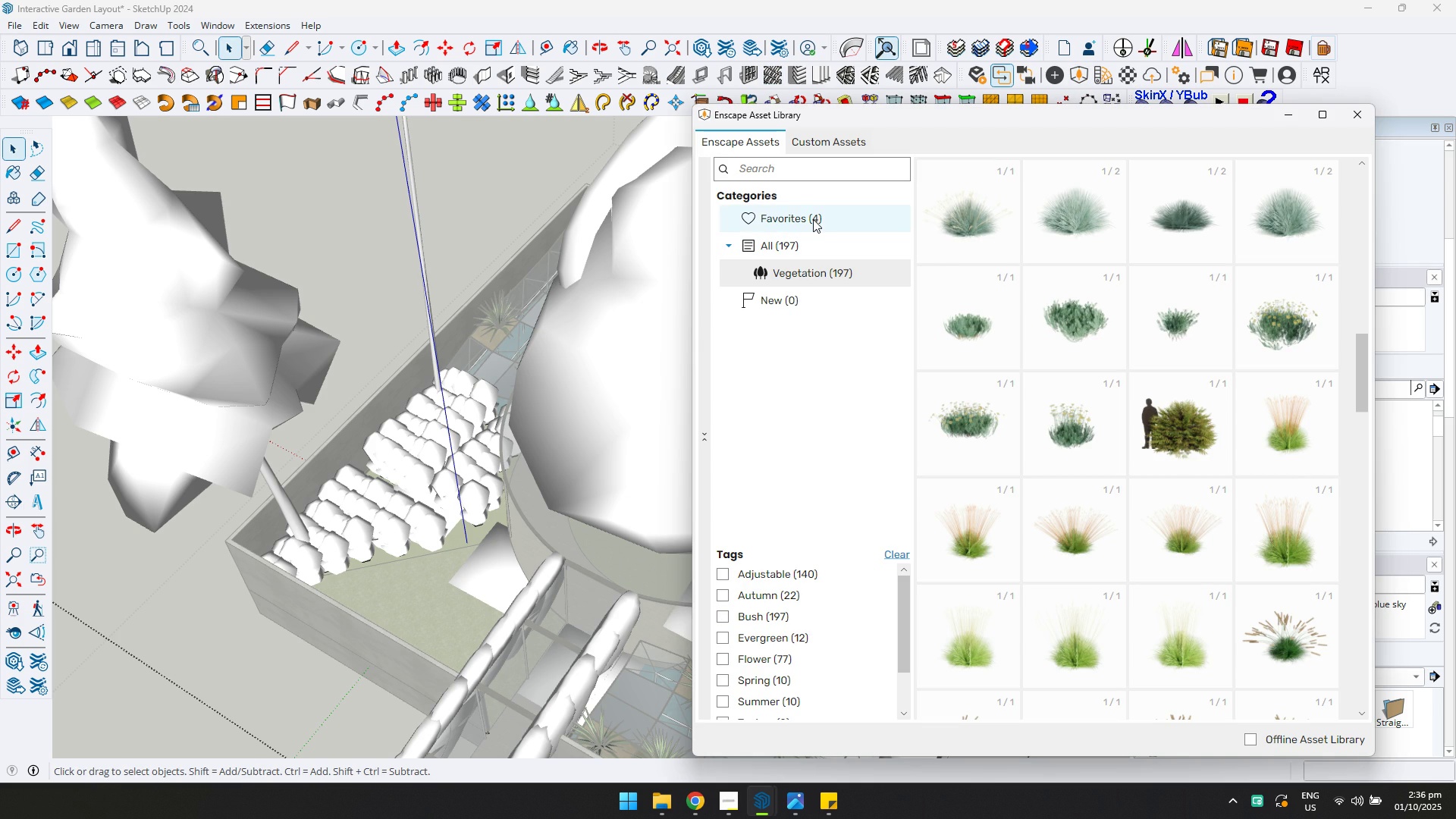 
scroll: coordinate [829, 385], scroll_direction: up, amount: 9.0
 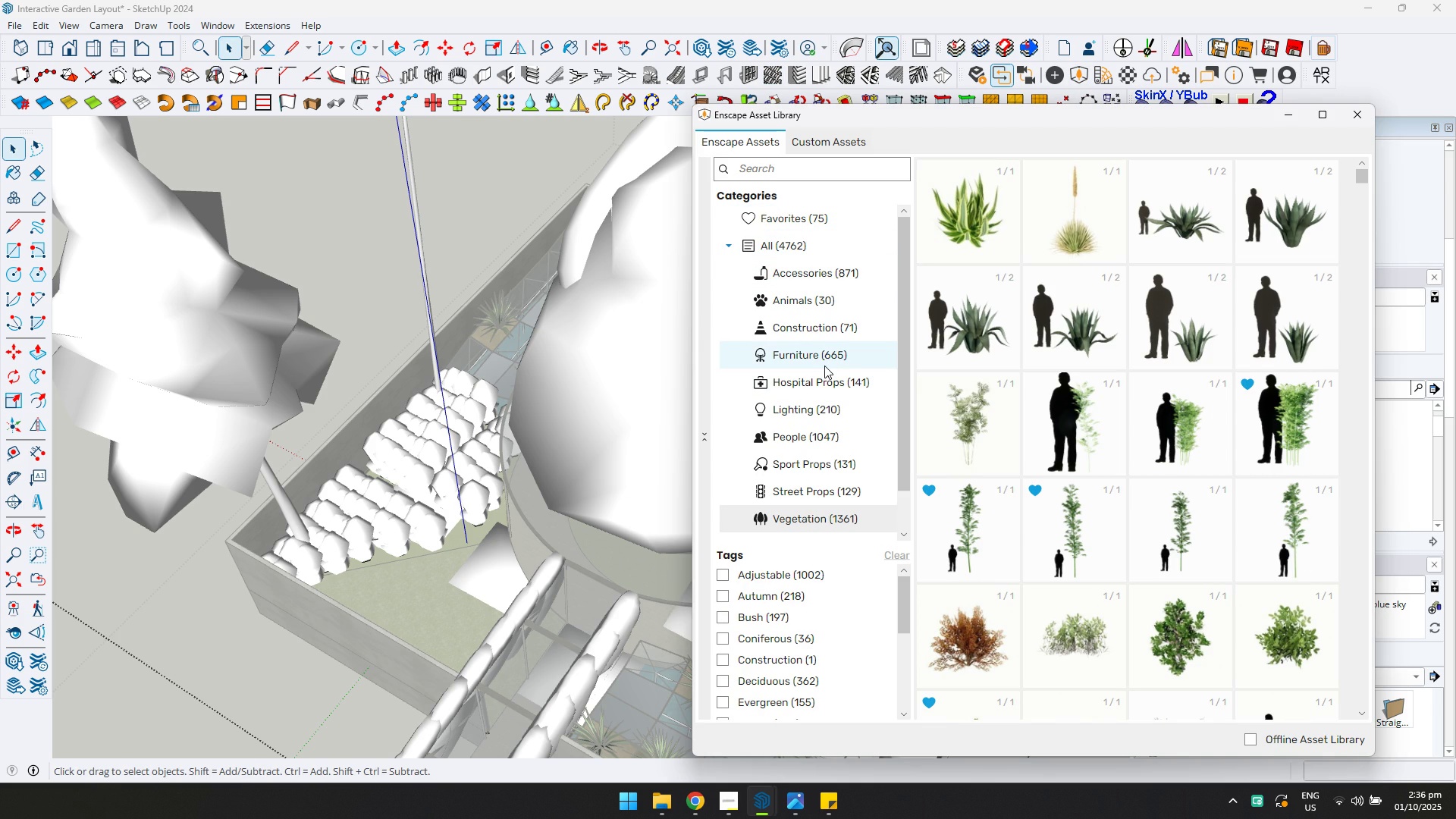 
left_click([824, 366])
 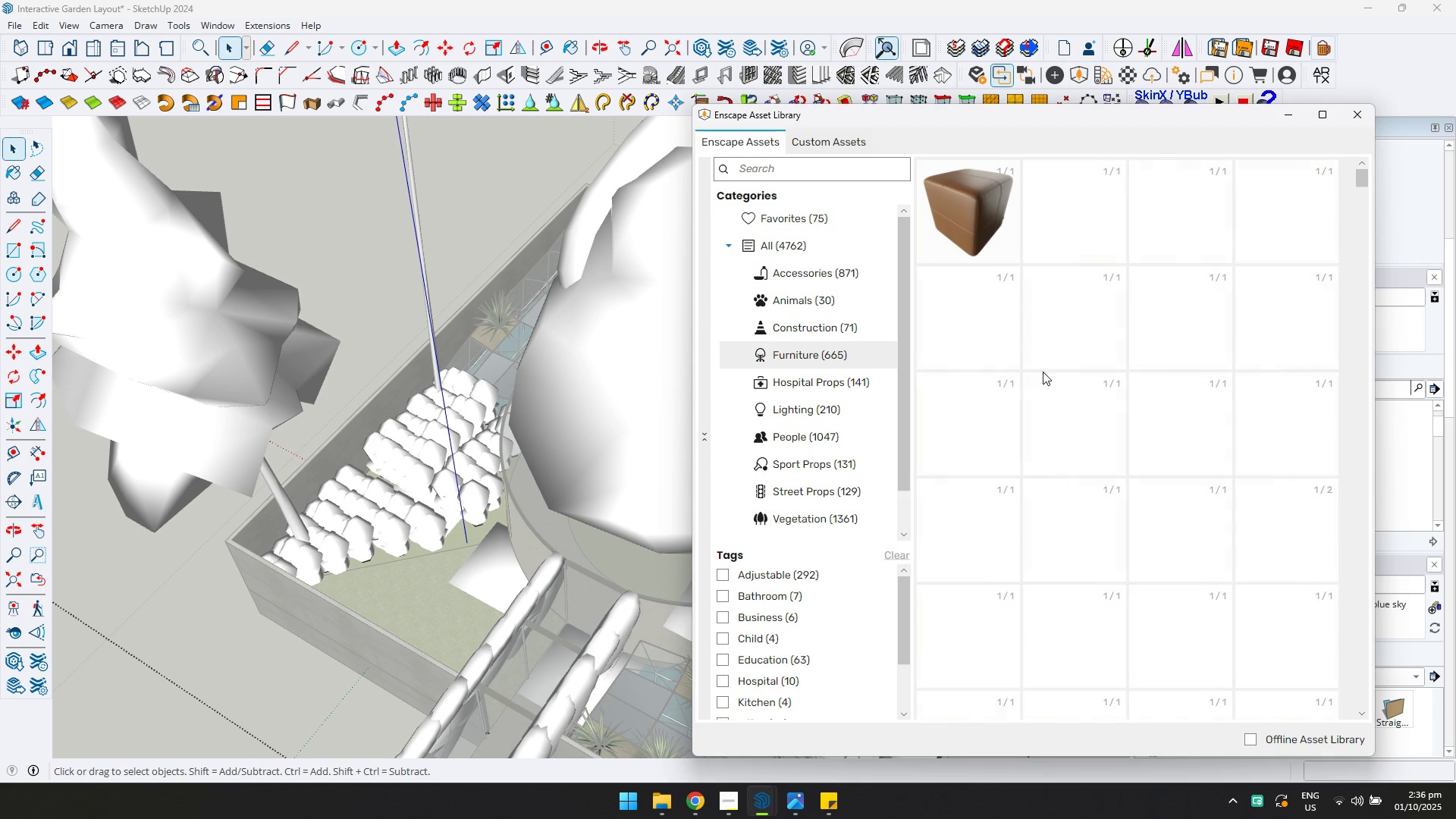 
scroll: coordinate [791, 570], scroll_direction: down, amount: 6.0
 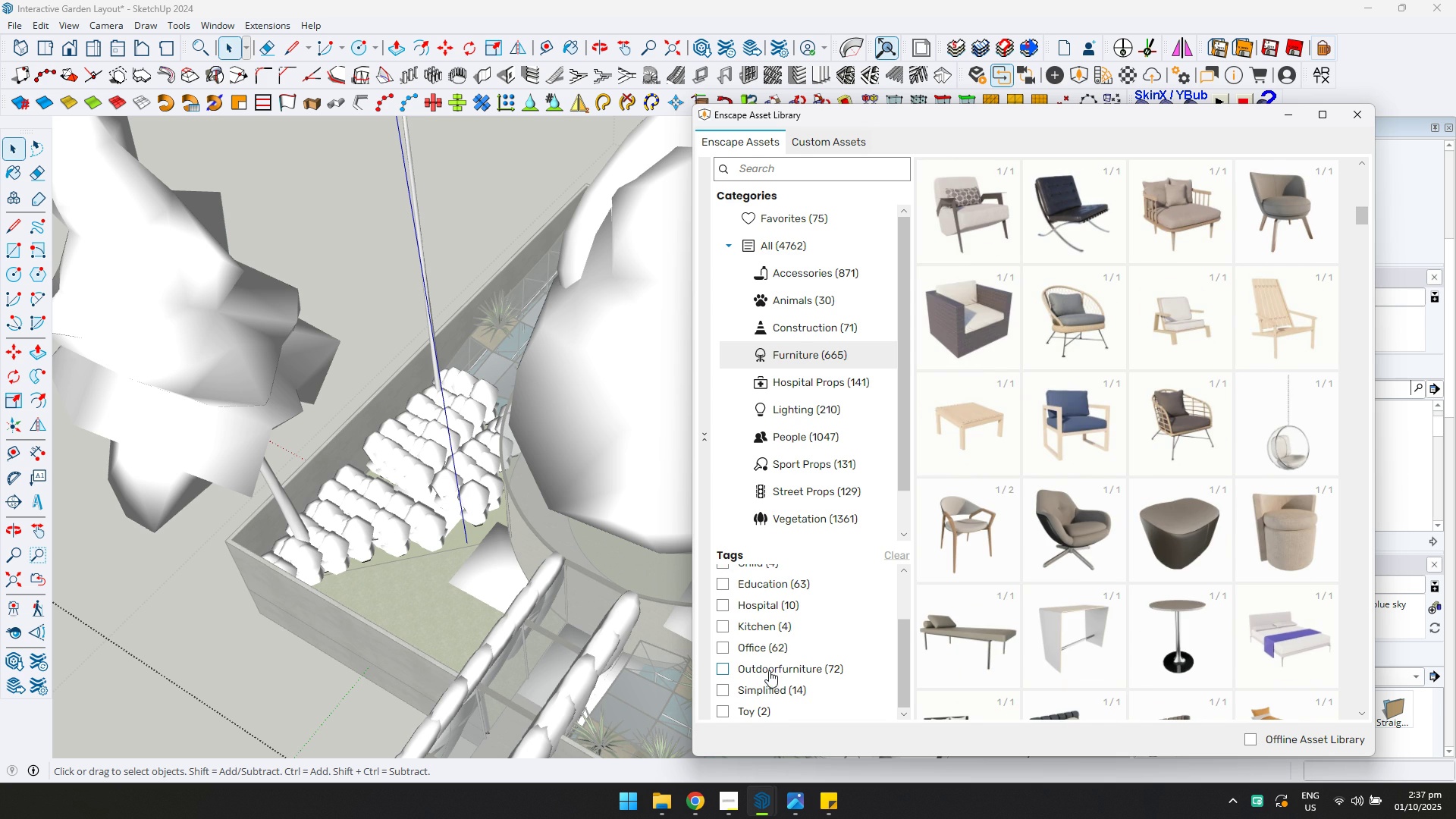 
left_click([768, 673])
 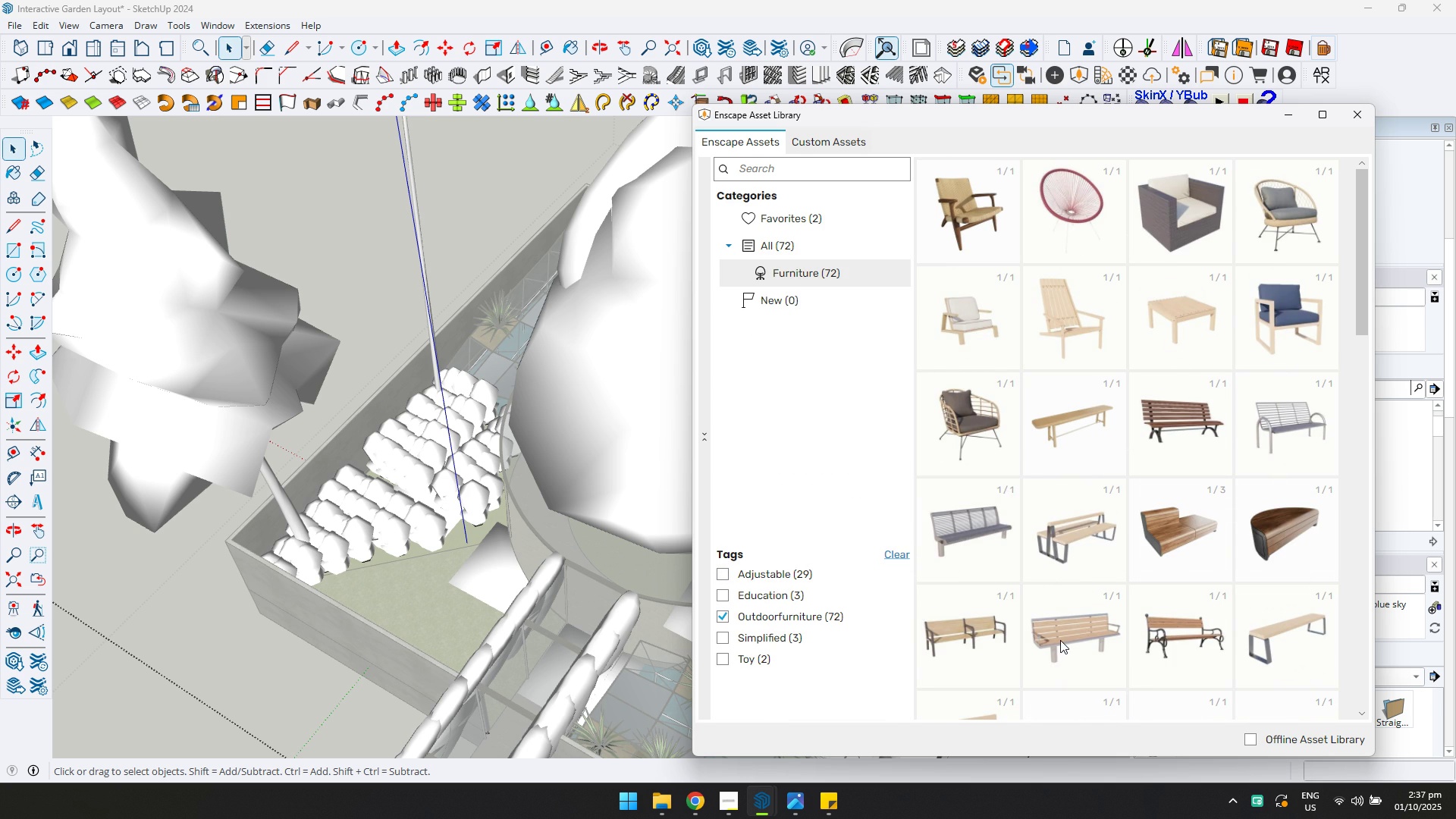 
scroll: coordinate [1061, 616], scroll_direction: down, amount: 5.0
 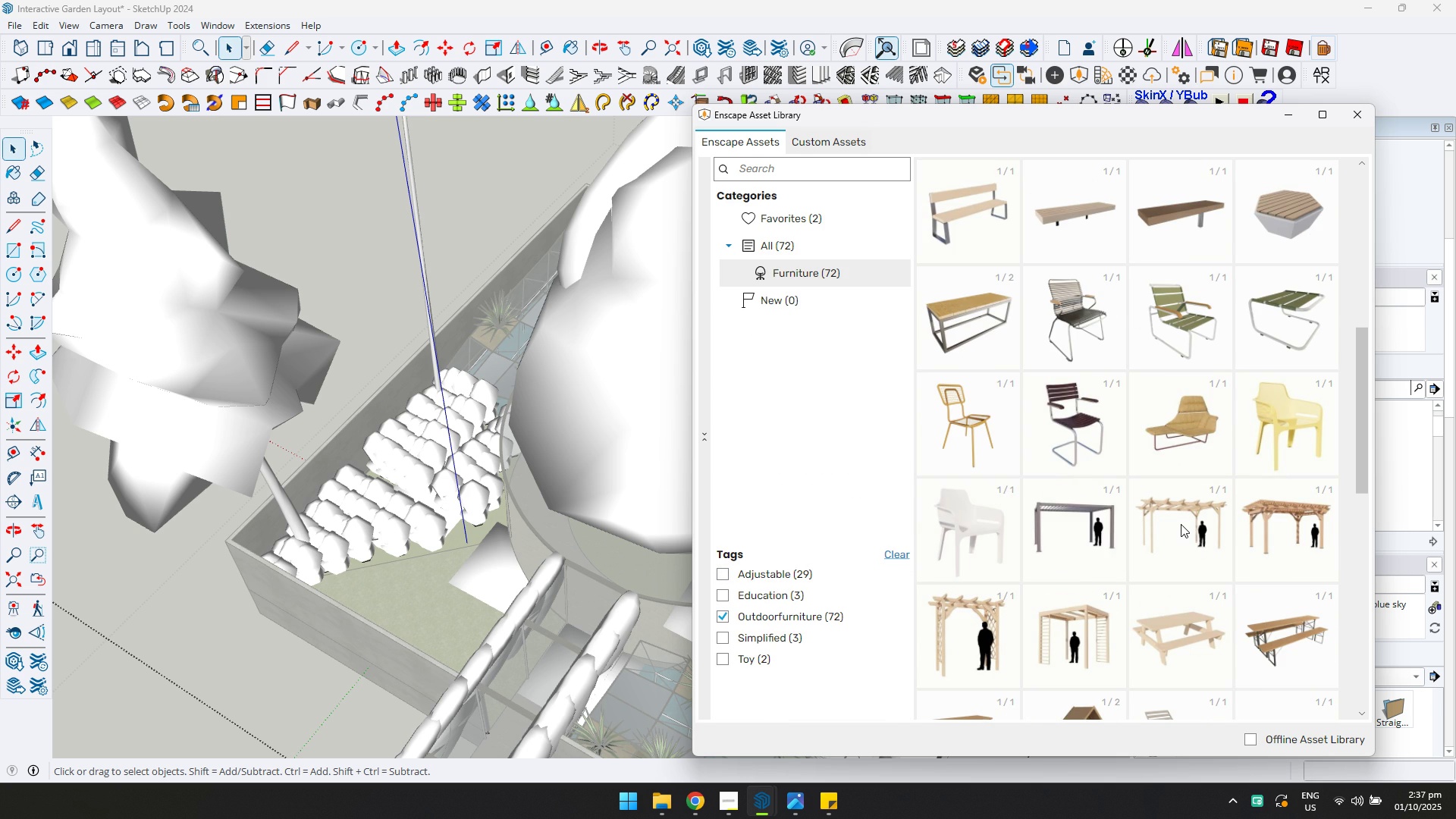 
double_click([1181, 524])